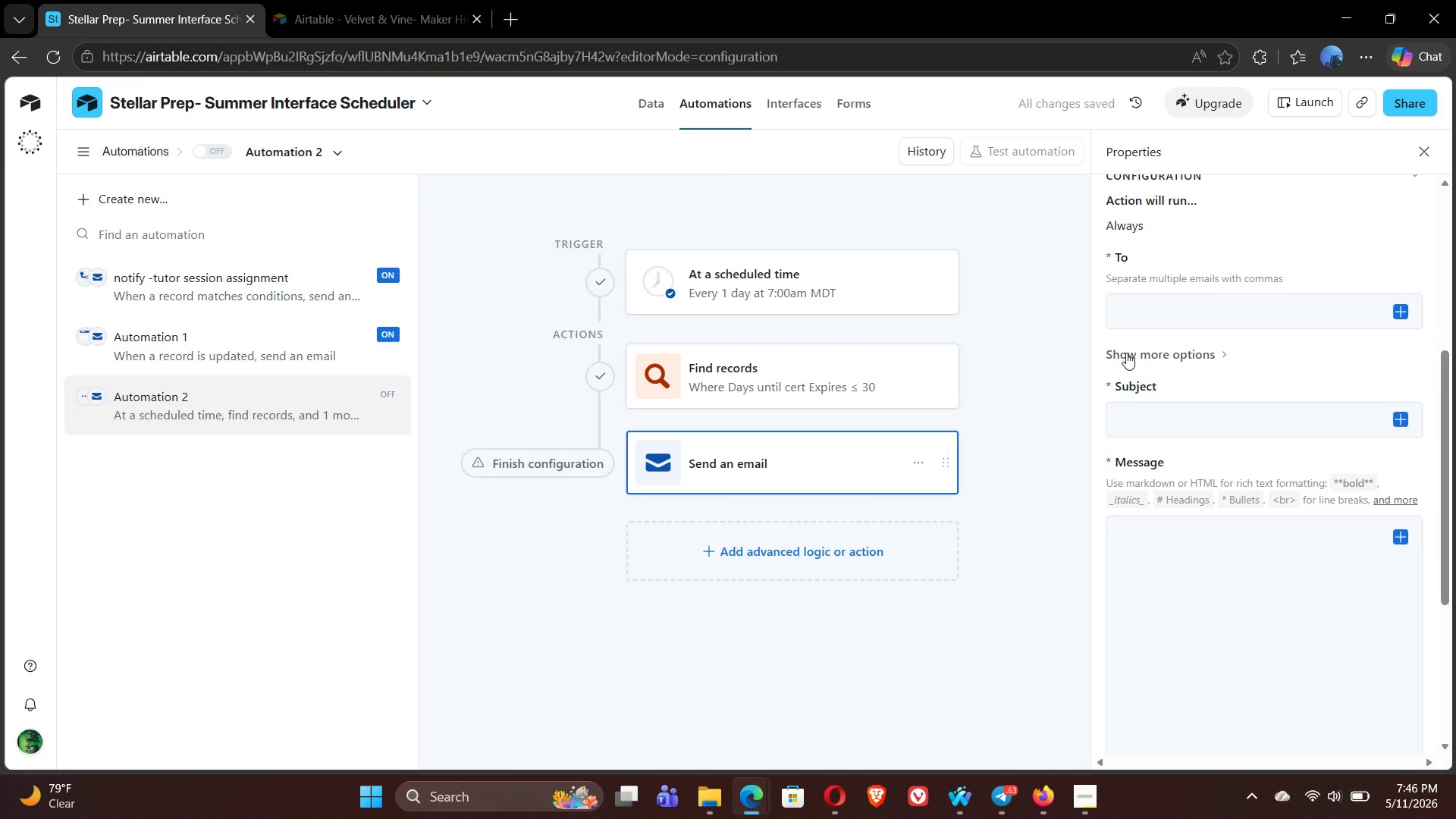 
left_click([1164, 317])
 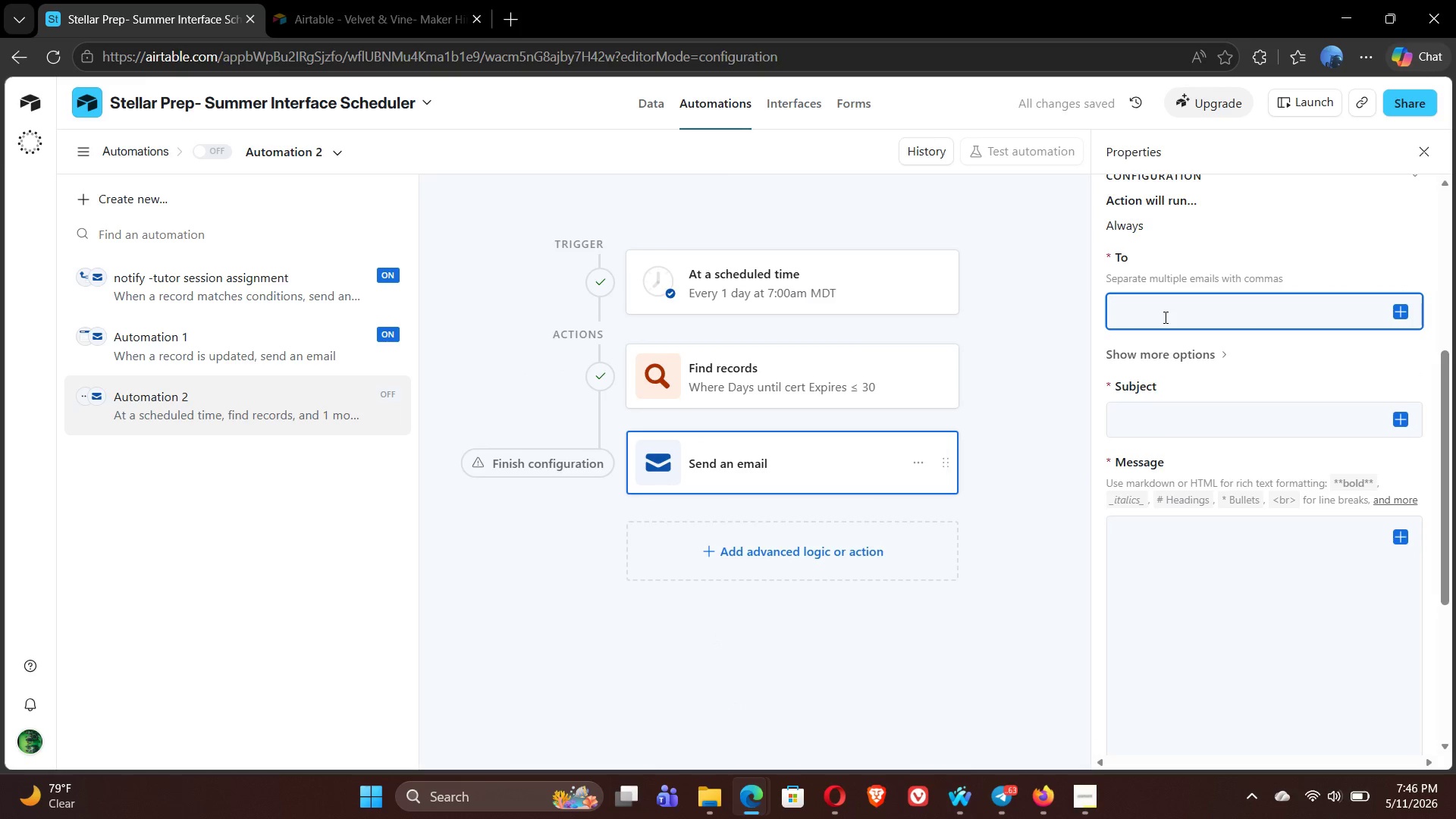 
type(jghcfcghj,vkh@gmail.com)
 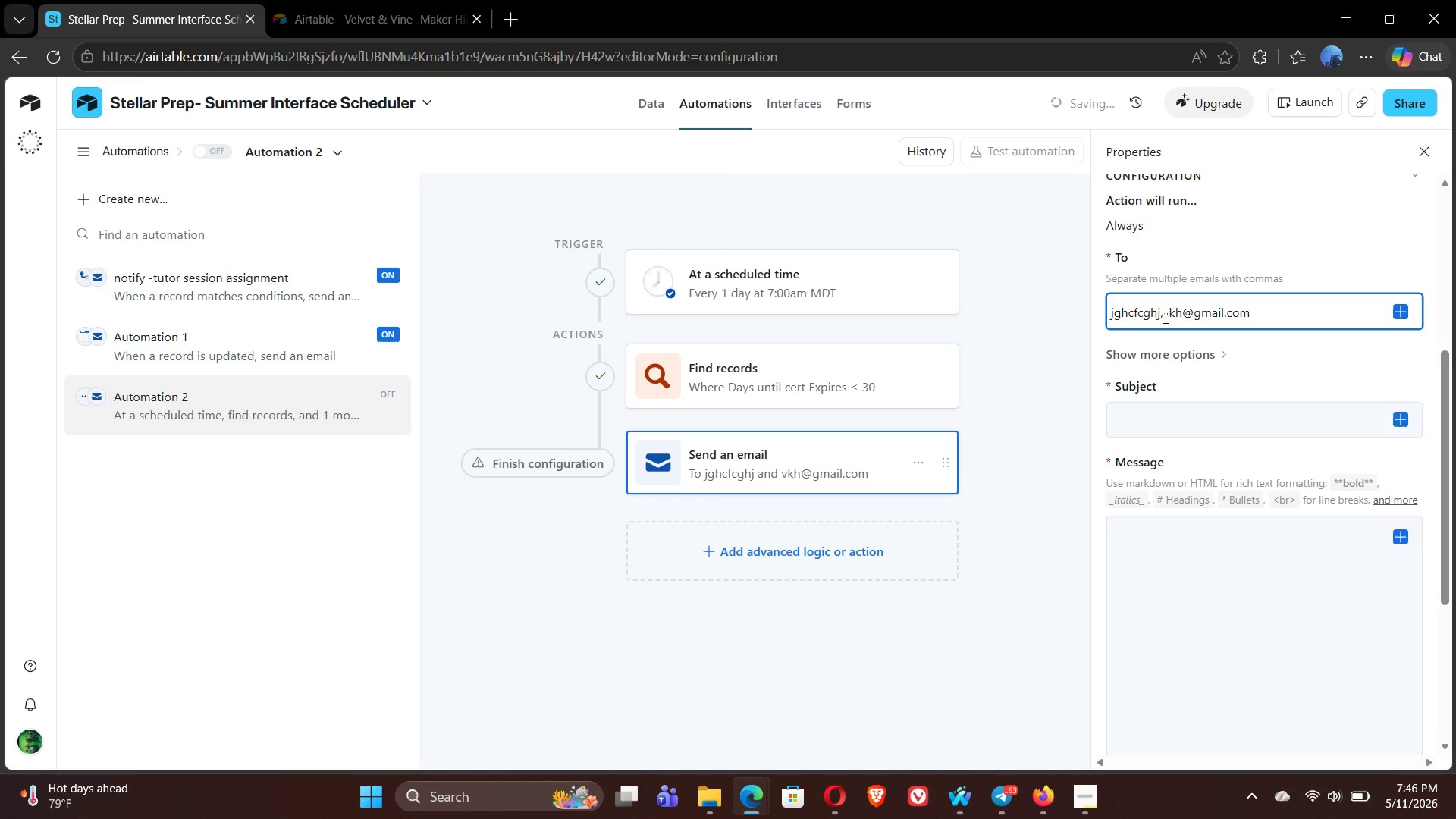 
left_click([1210, 424])
 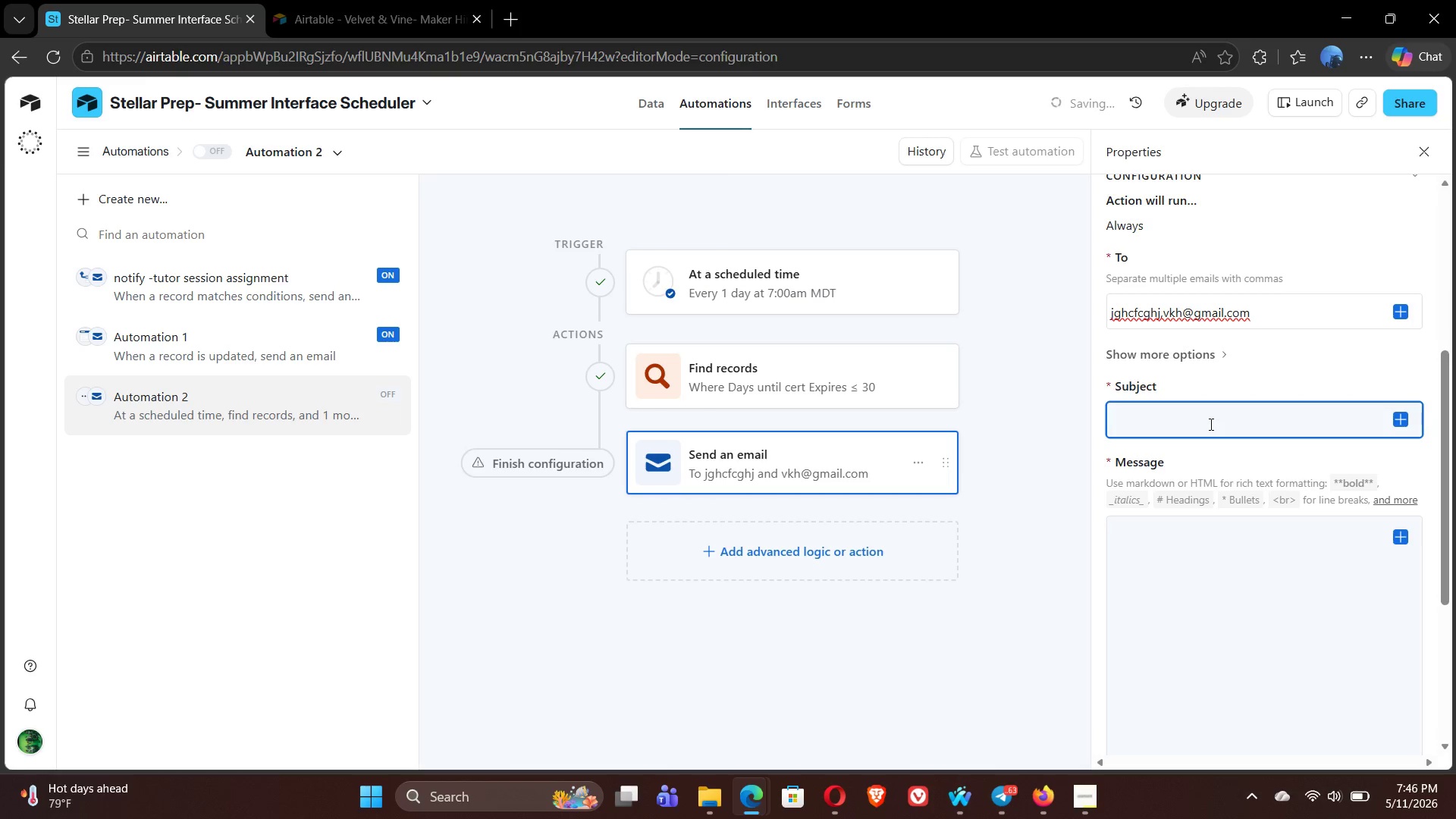 
type(stellar prep)
 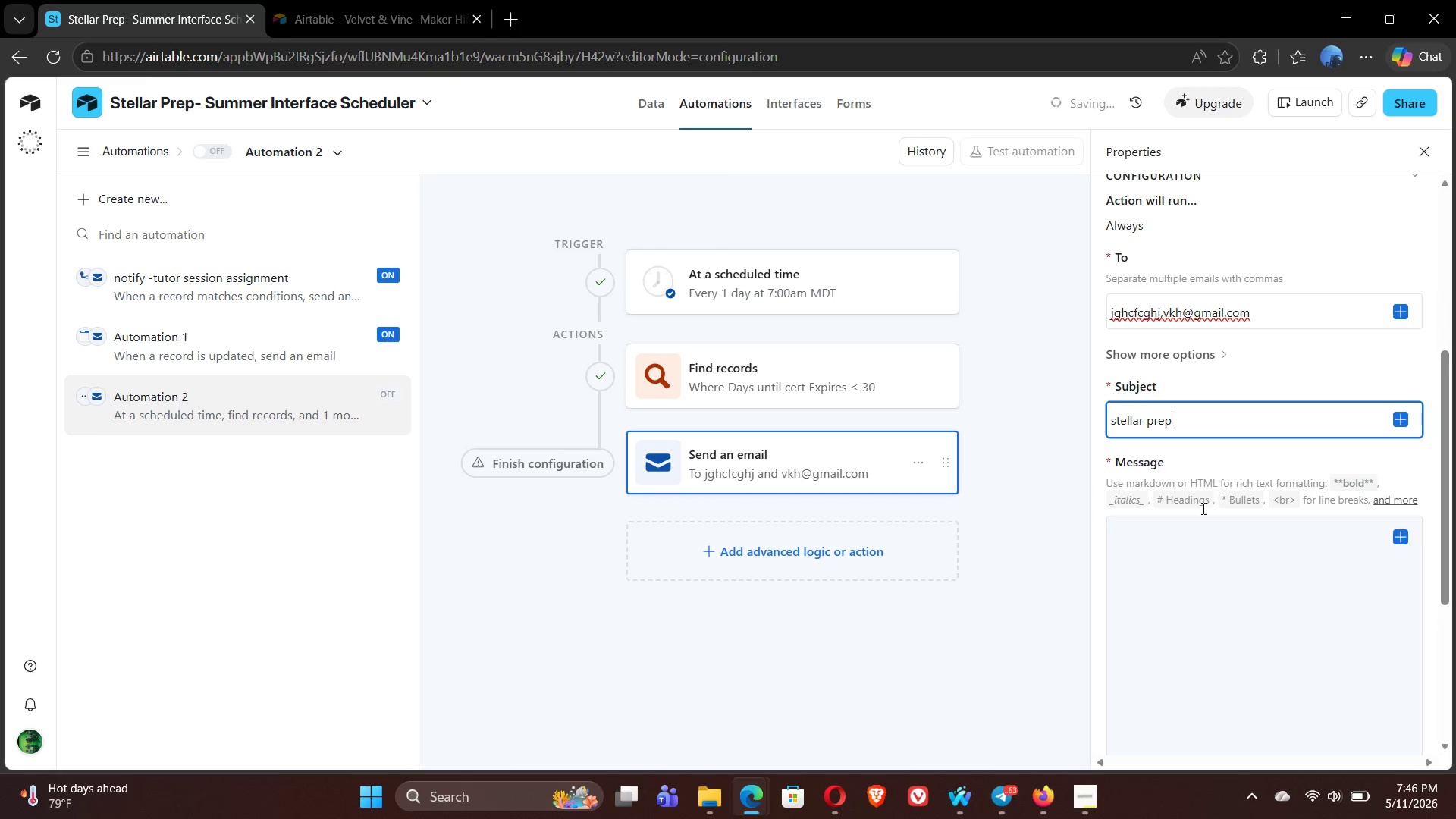 
left_click([1182, 563])
 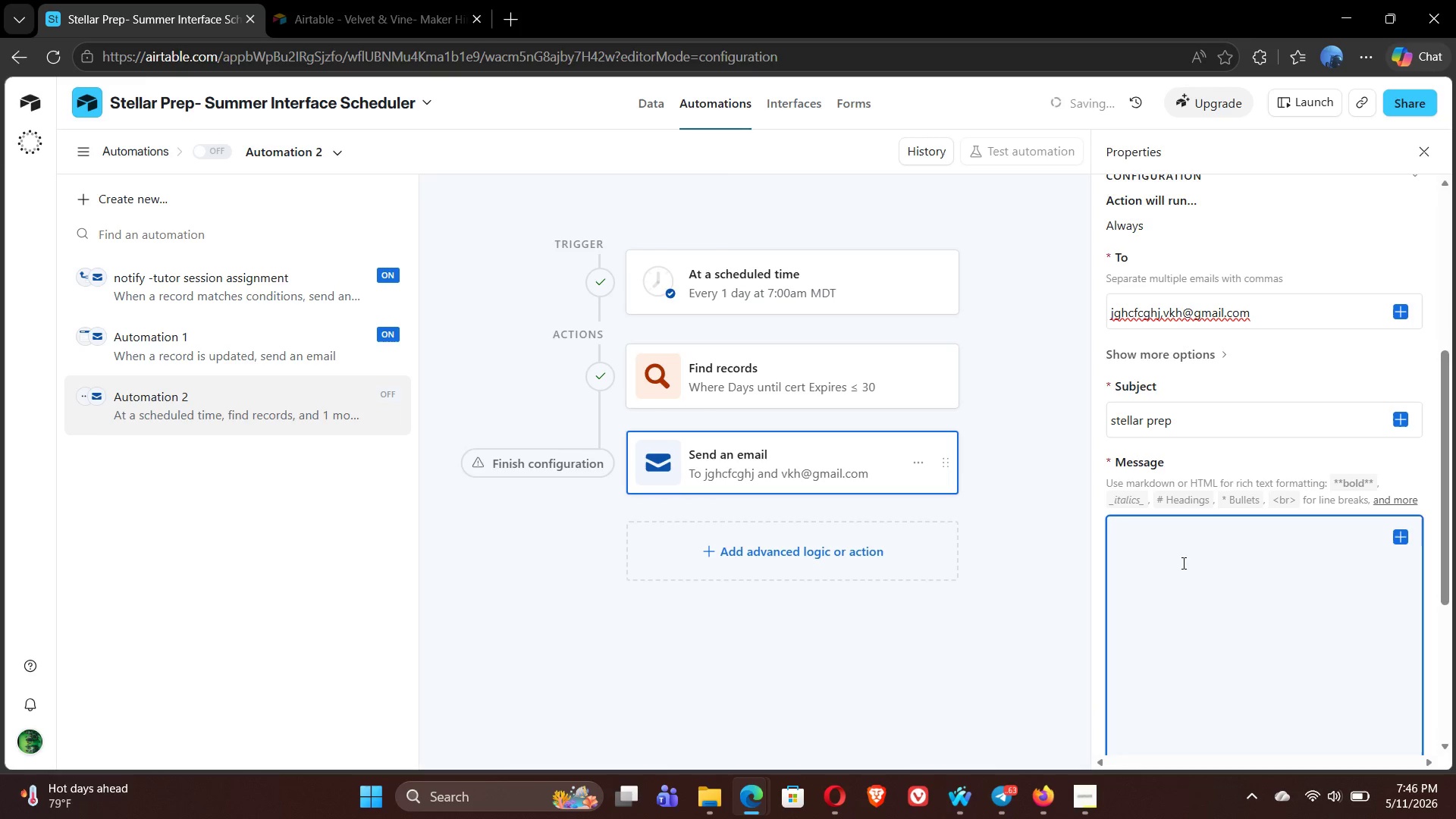 
type(one or more tutors hac)
key(Backspace)
type(ve certification expiring within 30 days)
 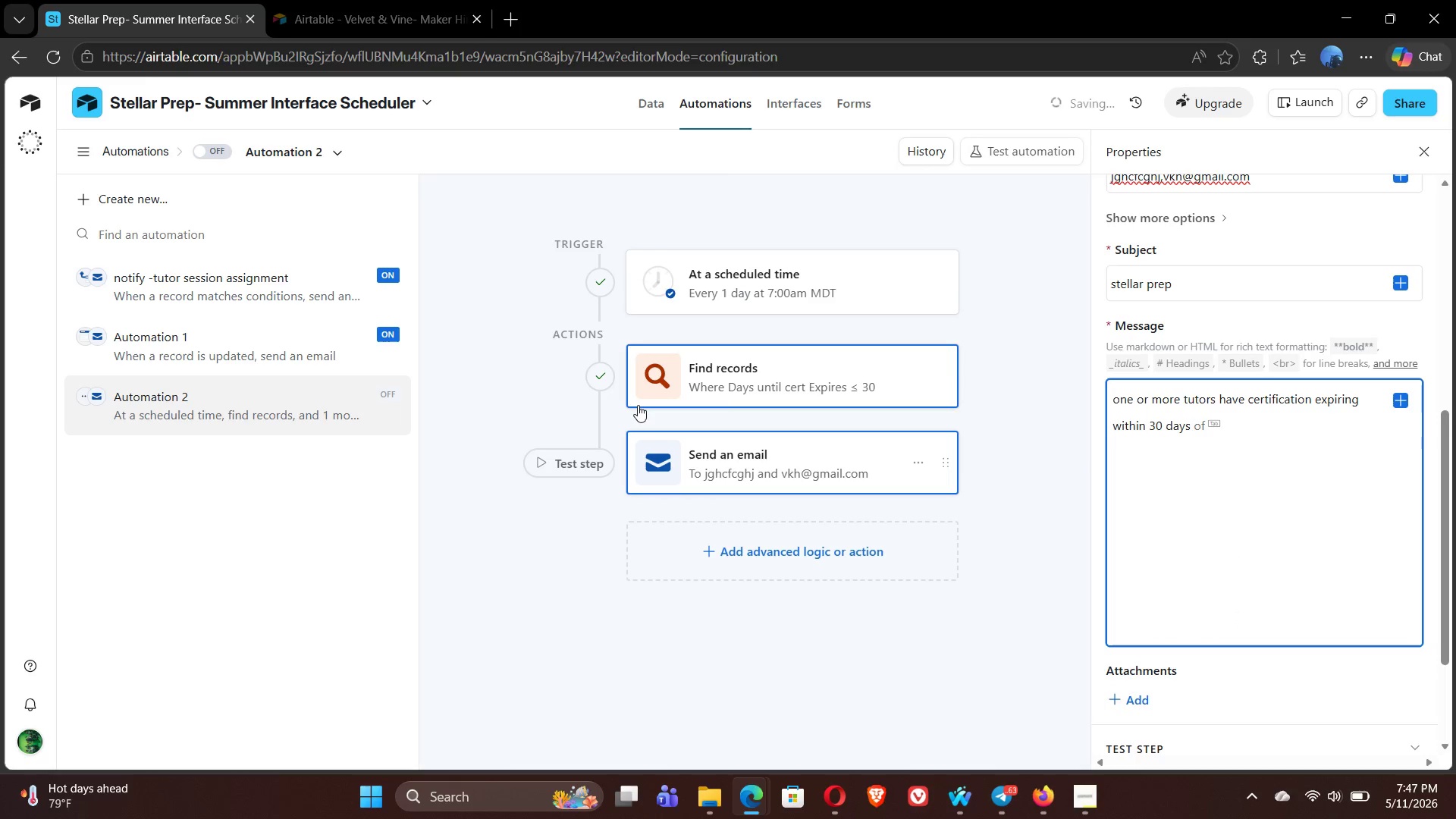 
wait(5.2)
 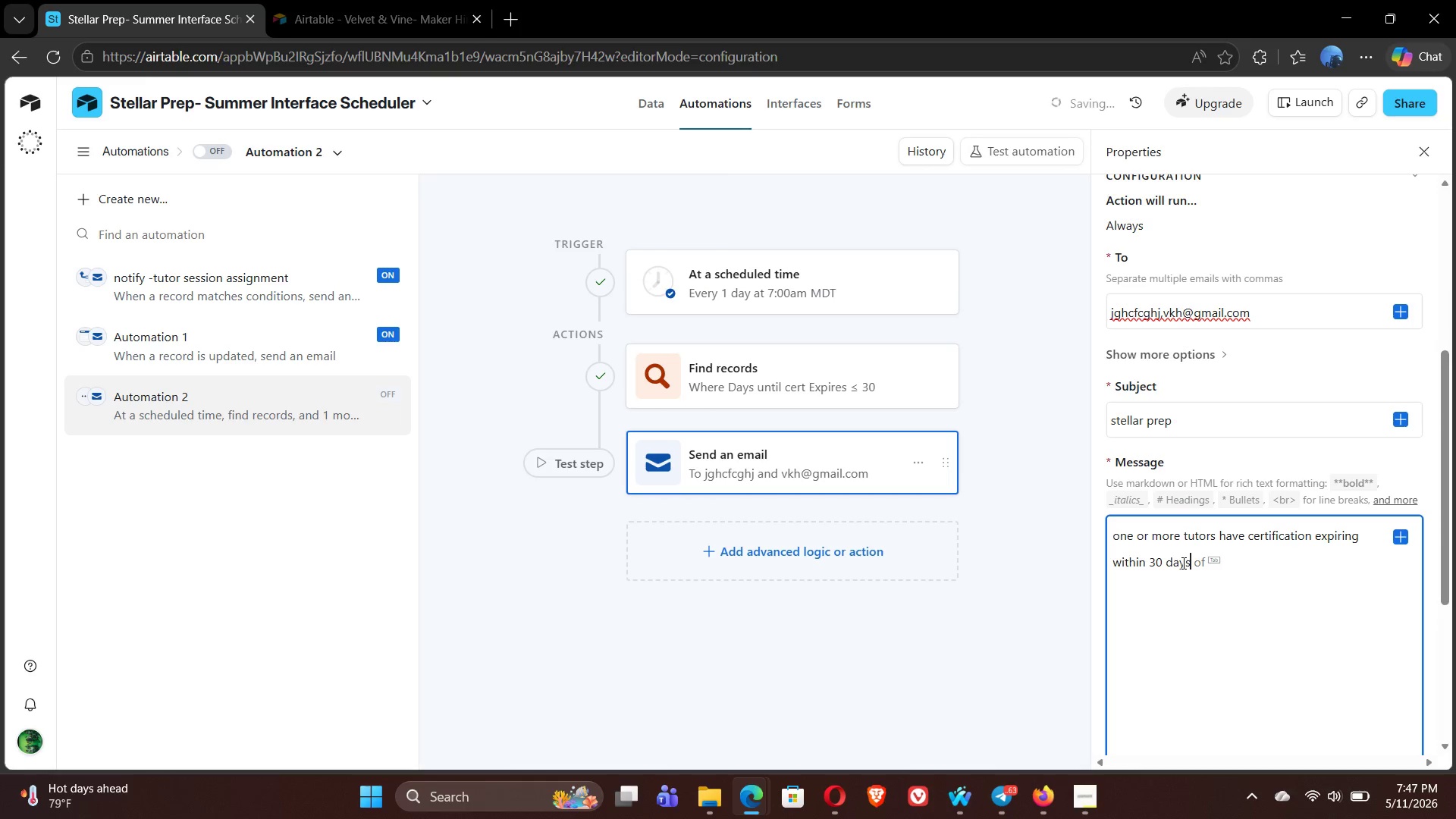 
left_click([221, 152])
 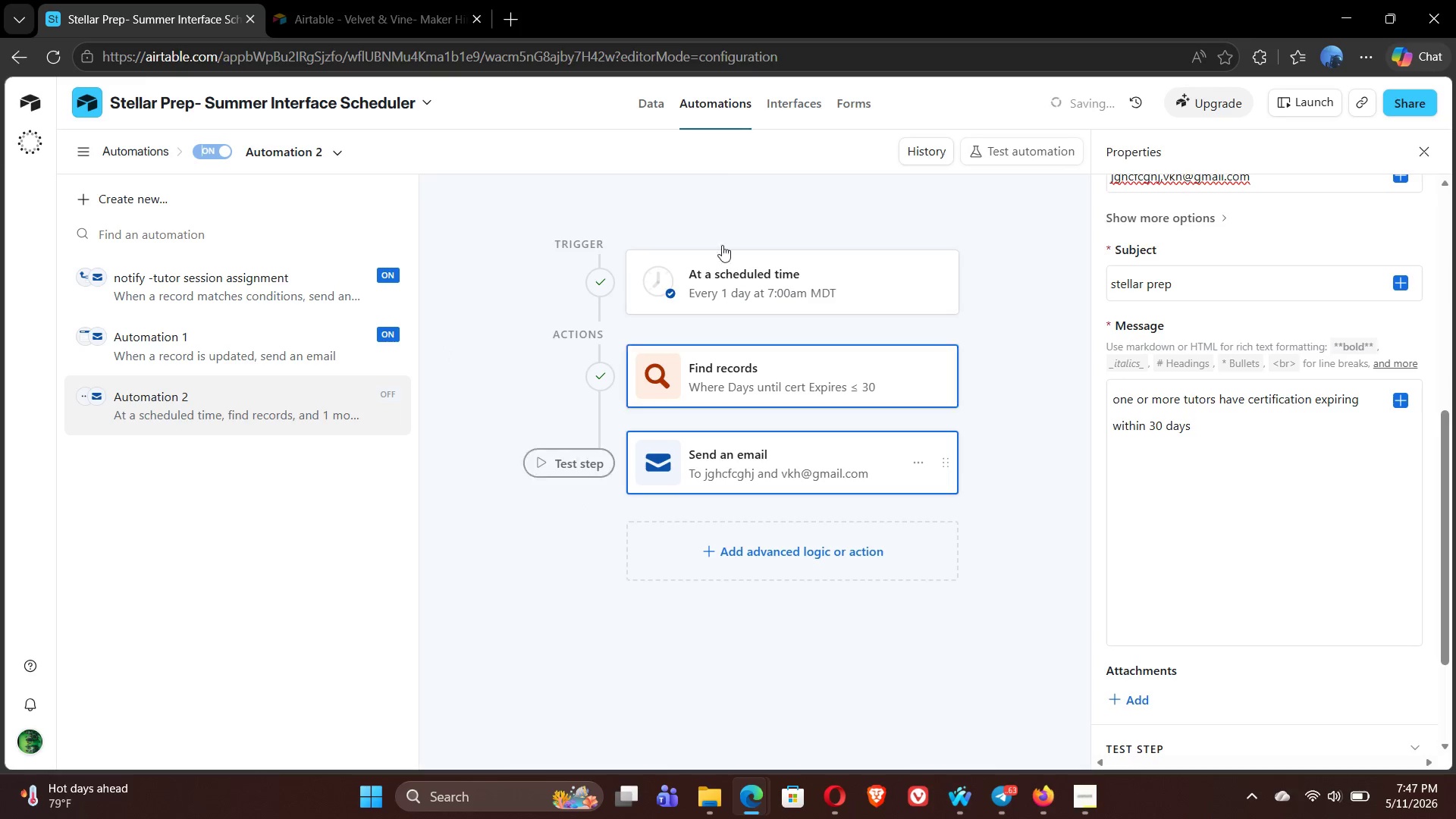 
left_click([791, 112])
 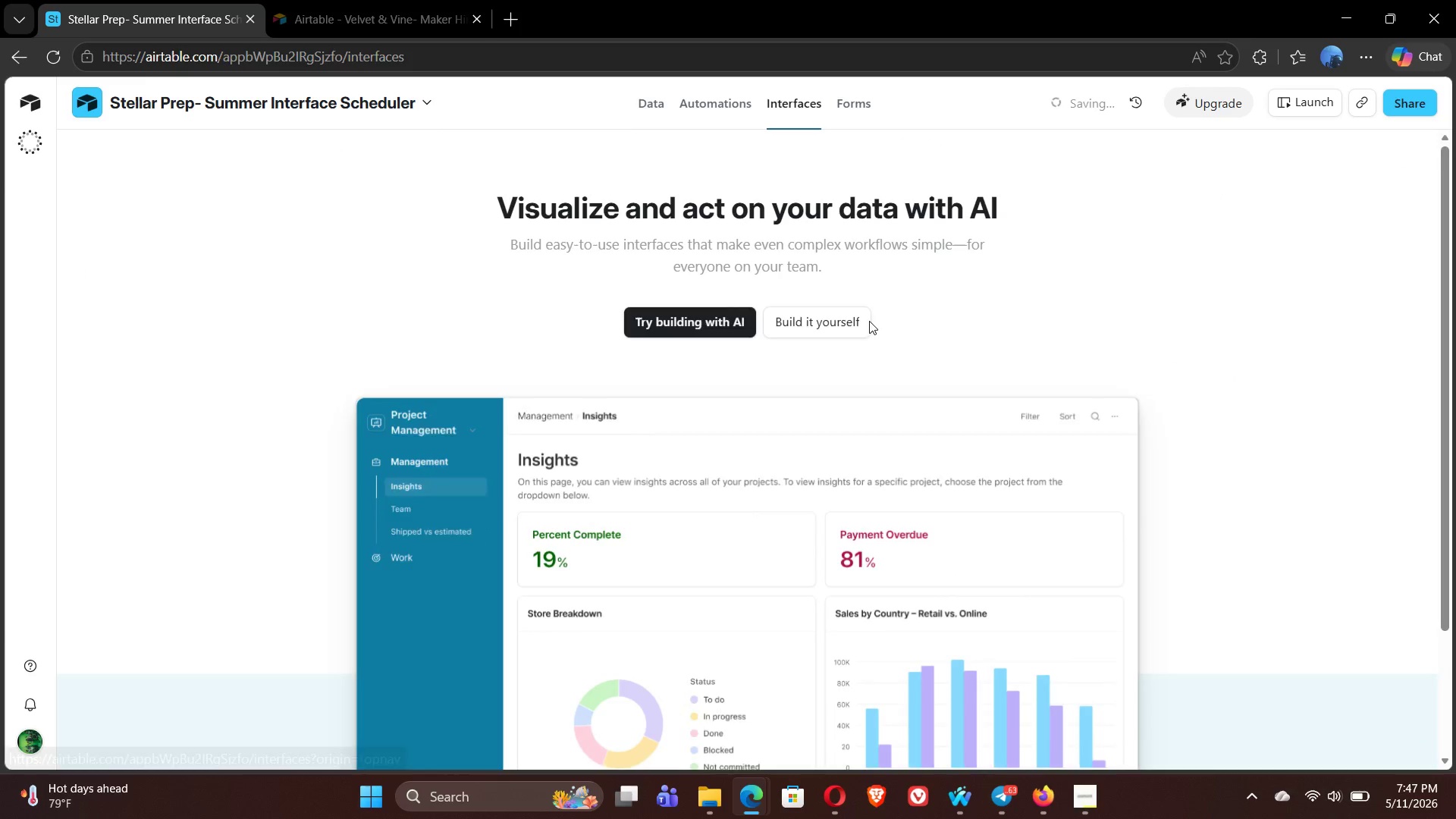 
left_click([814, 323])
 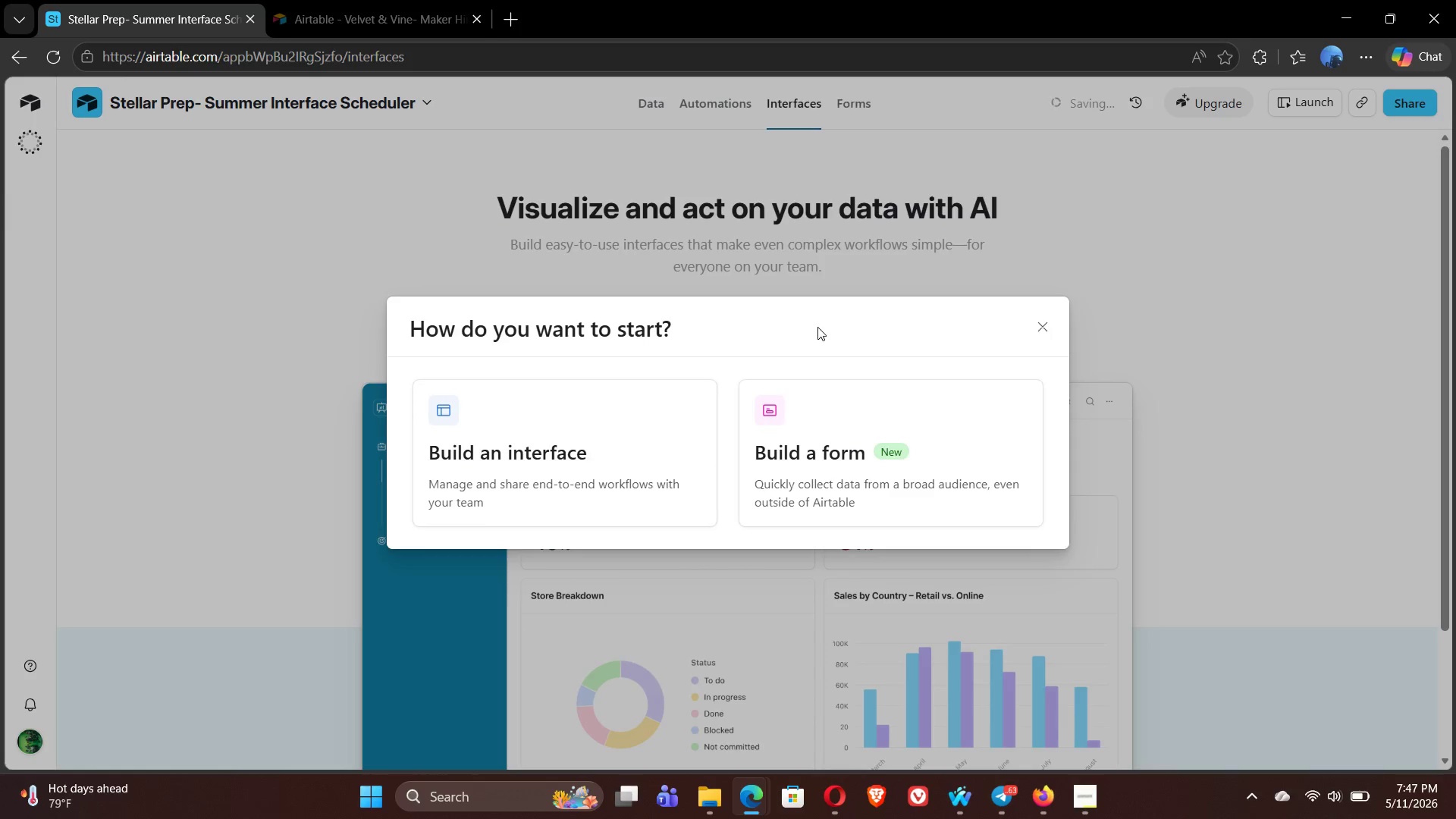 
left_click([623, 419])
 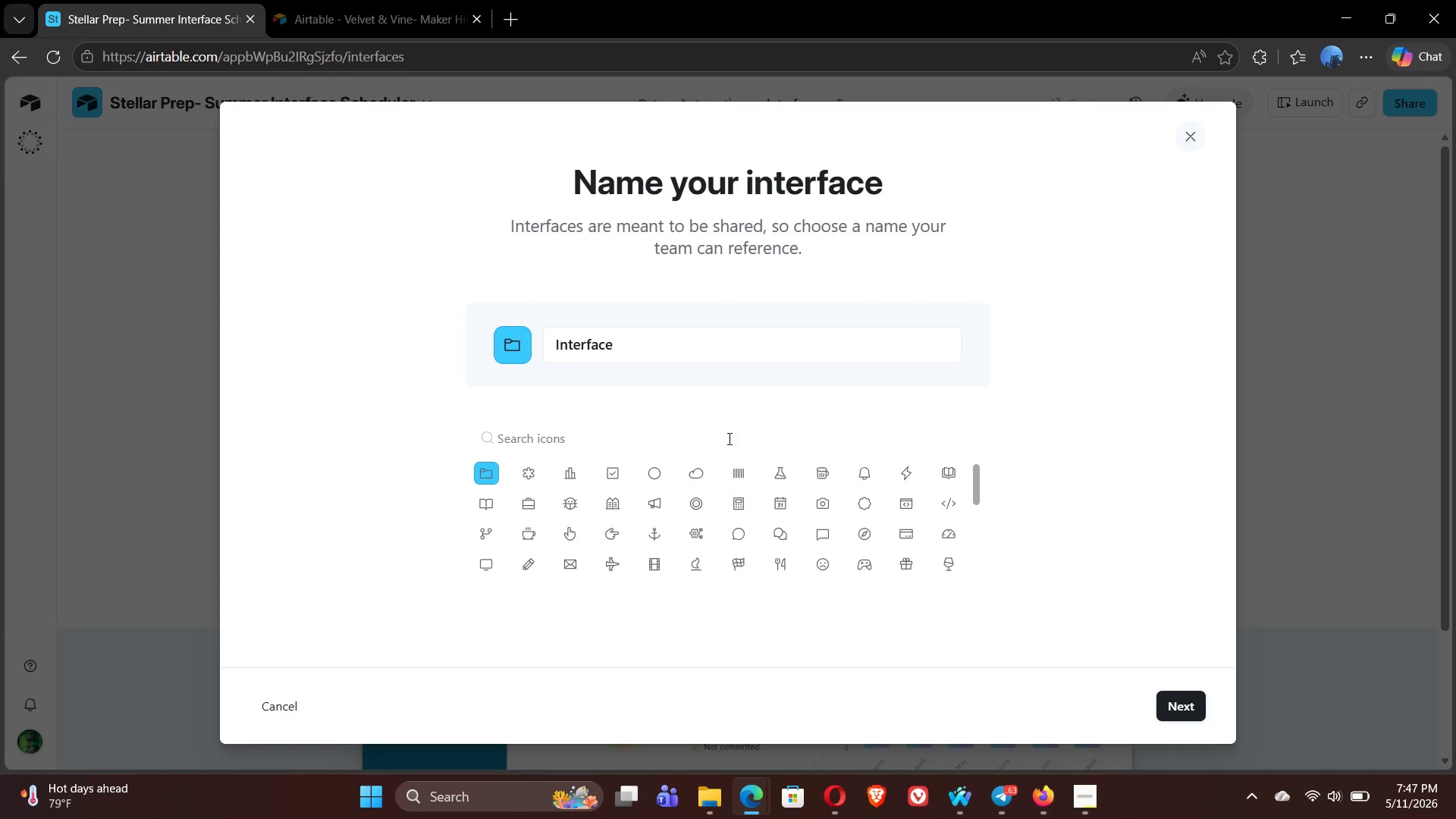 
double_click([628, 345])
 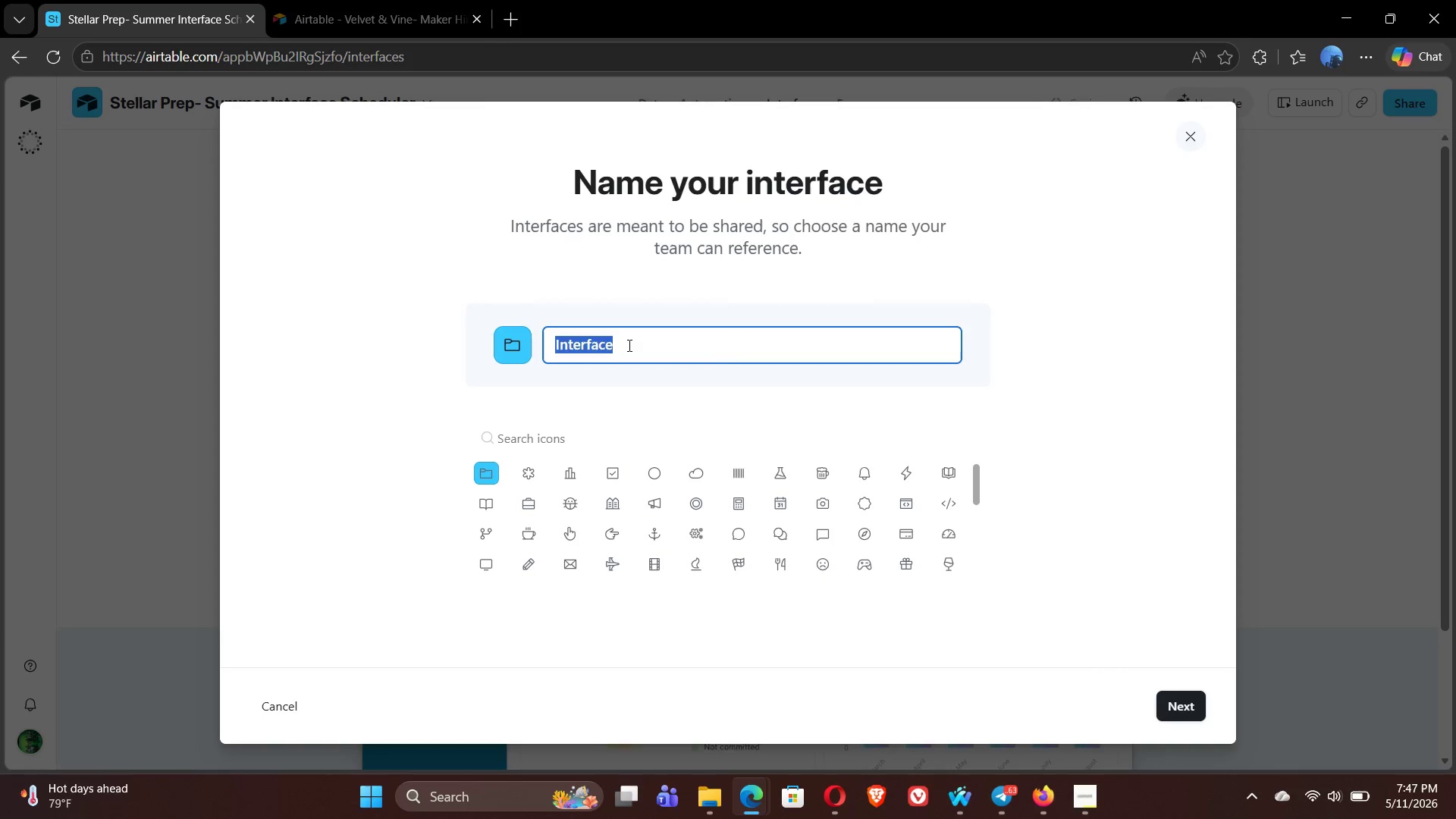 
type(Stellar Prep)
 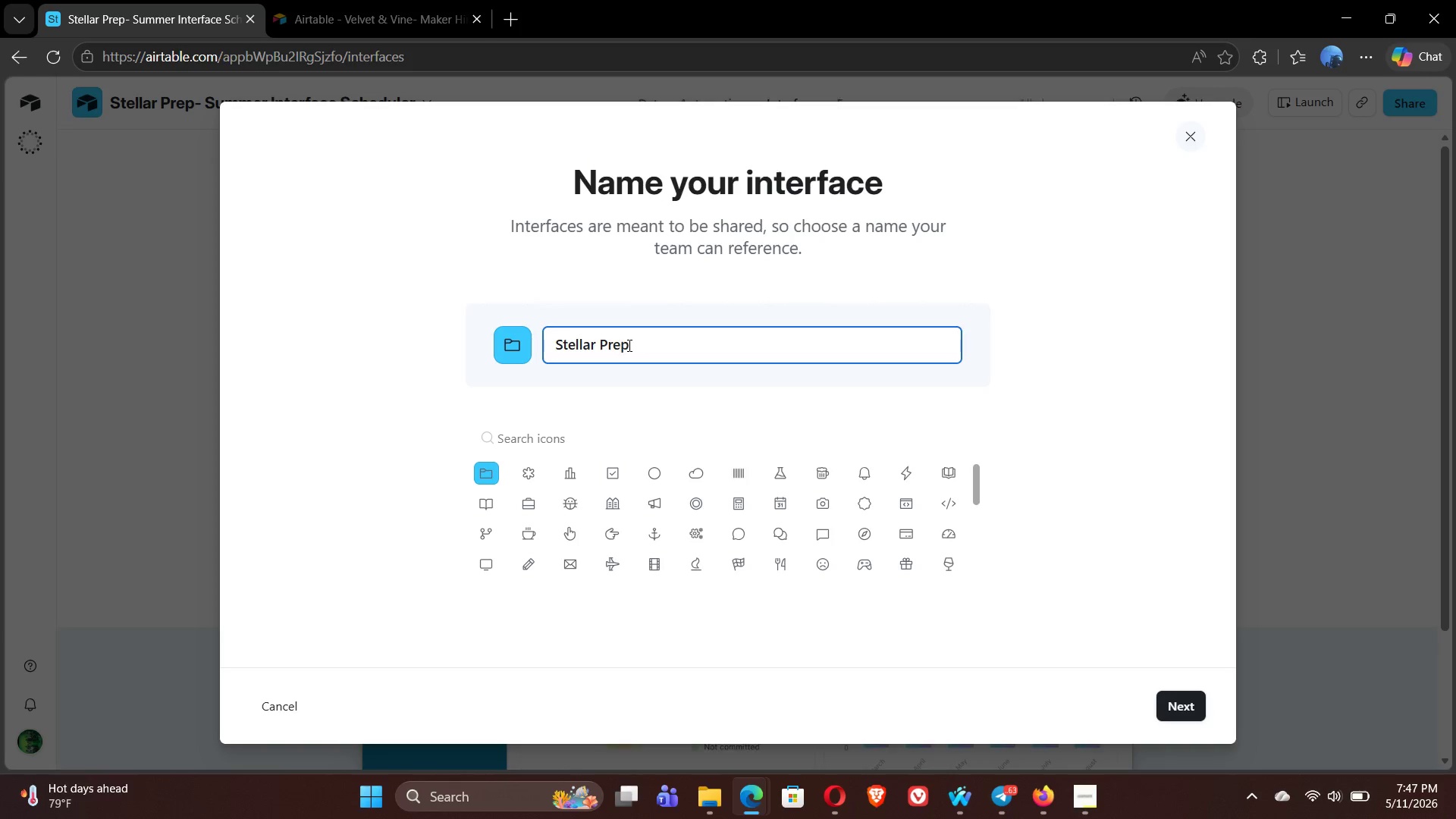 
left_click([1173, 706])
 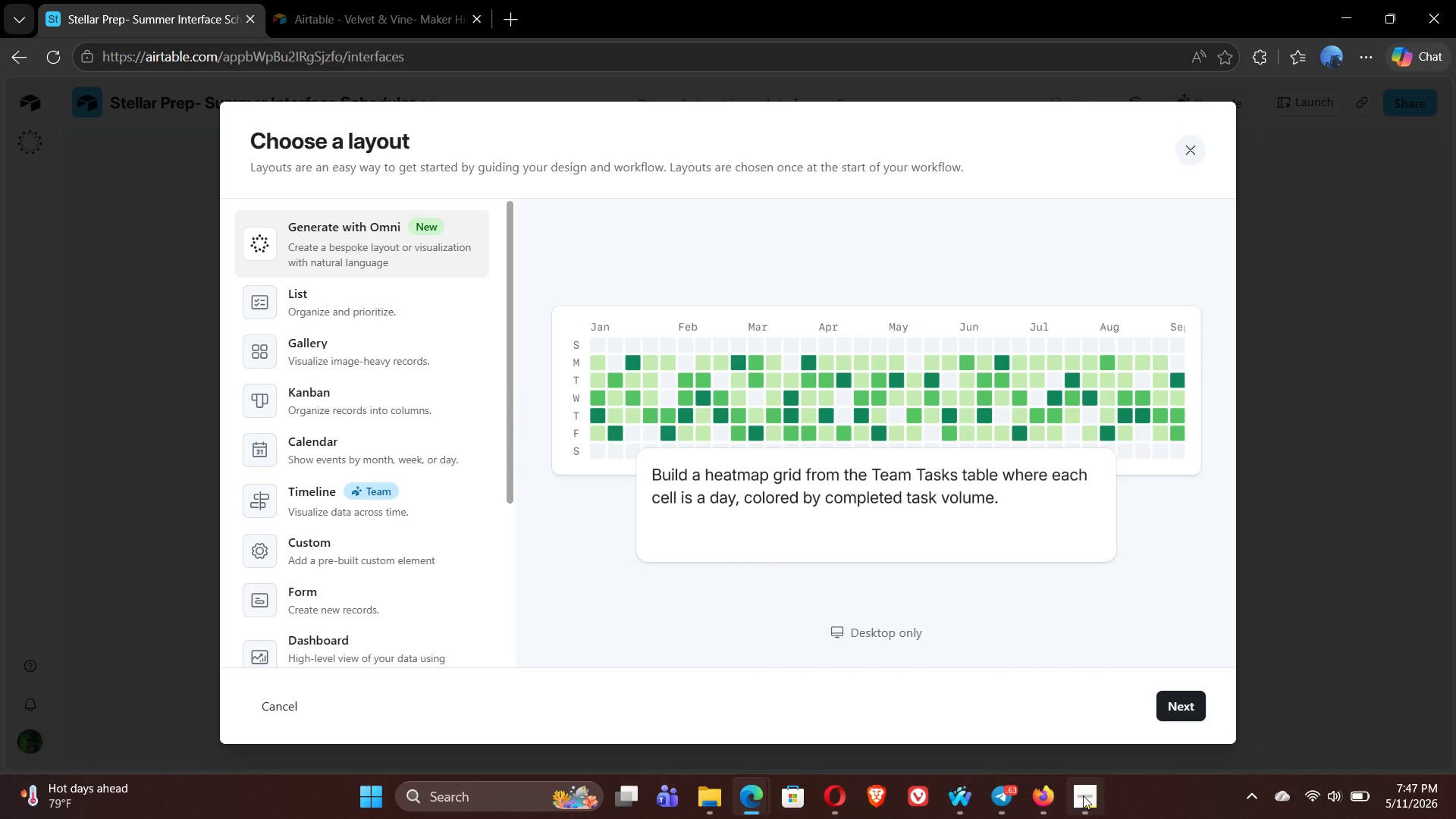 
left_click([1083, 799])